 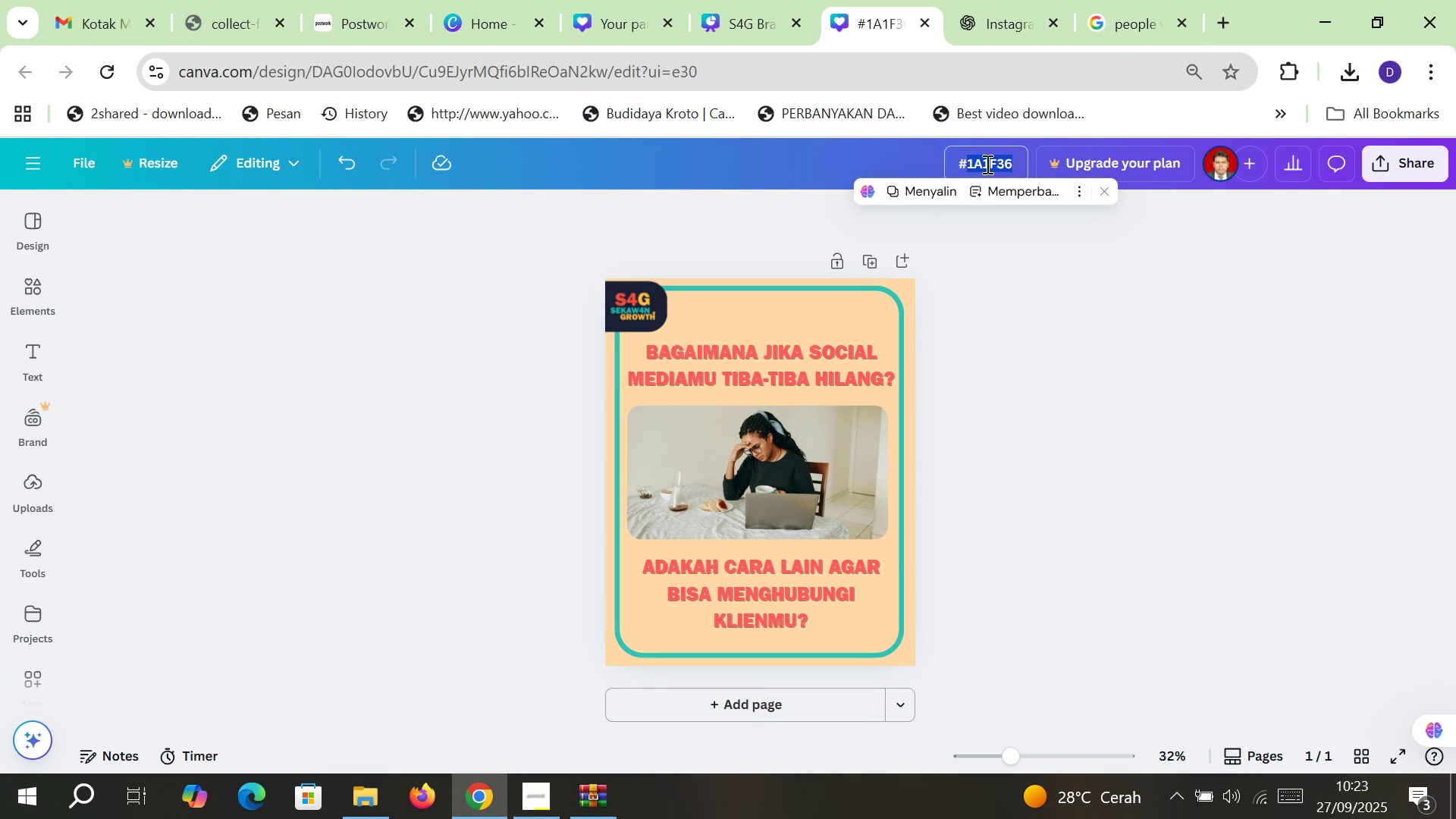 
type([Delete])
key(Backspace)
type(MINGGU 6)
 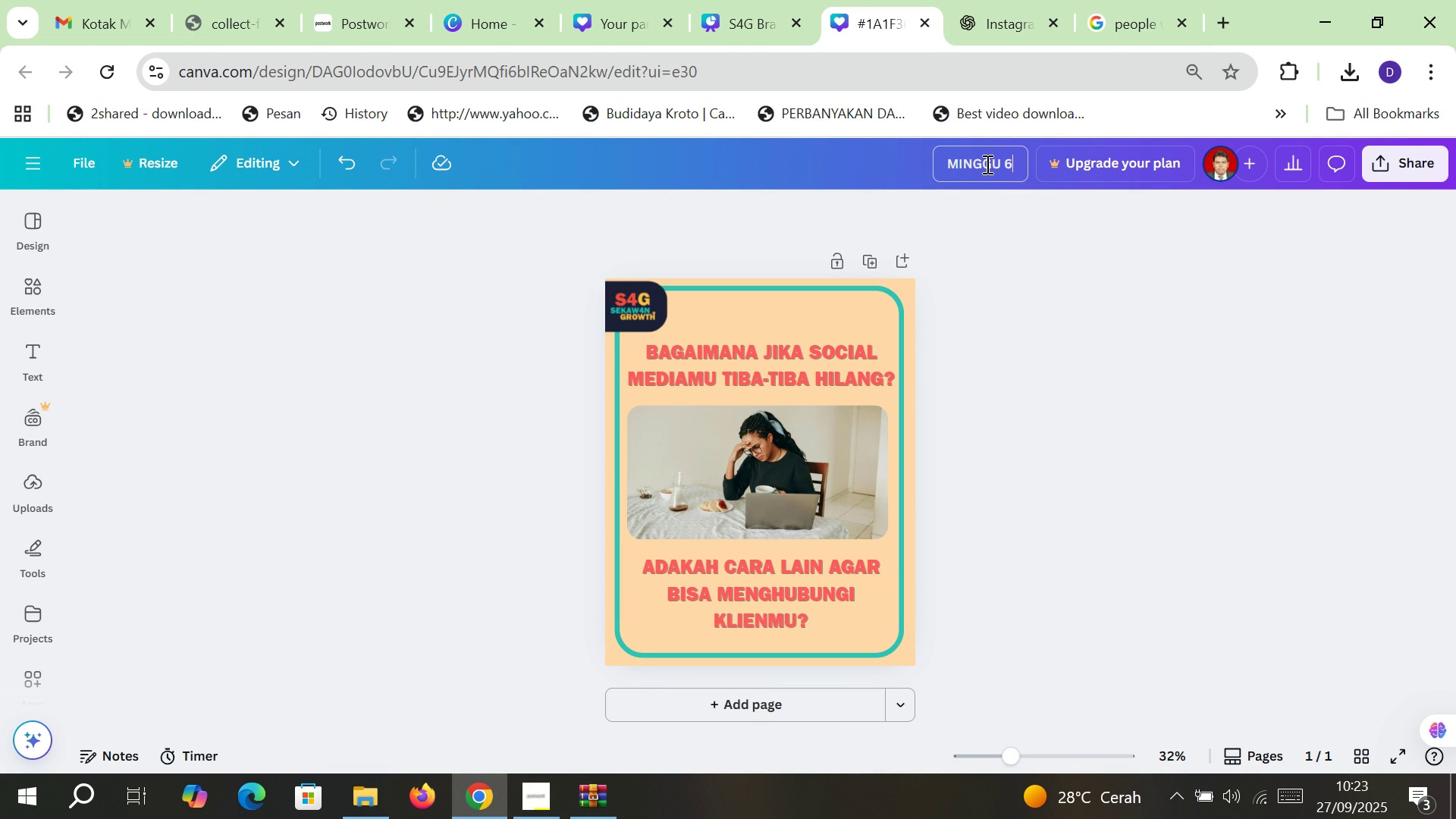 
key(Enter)
 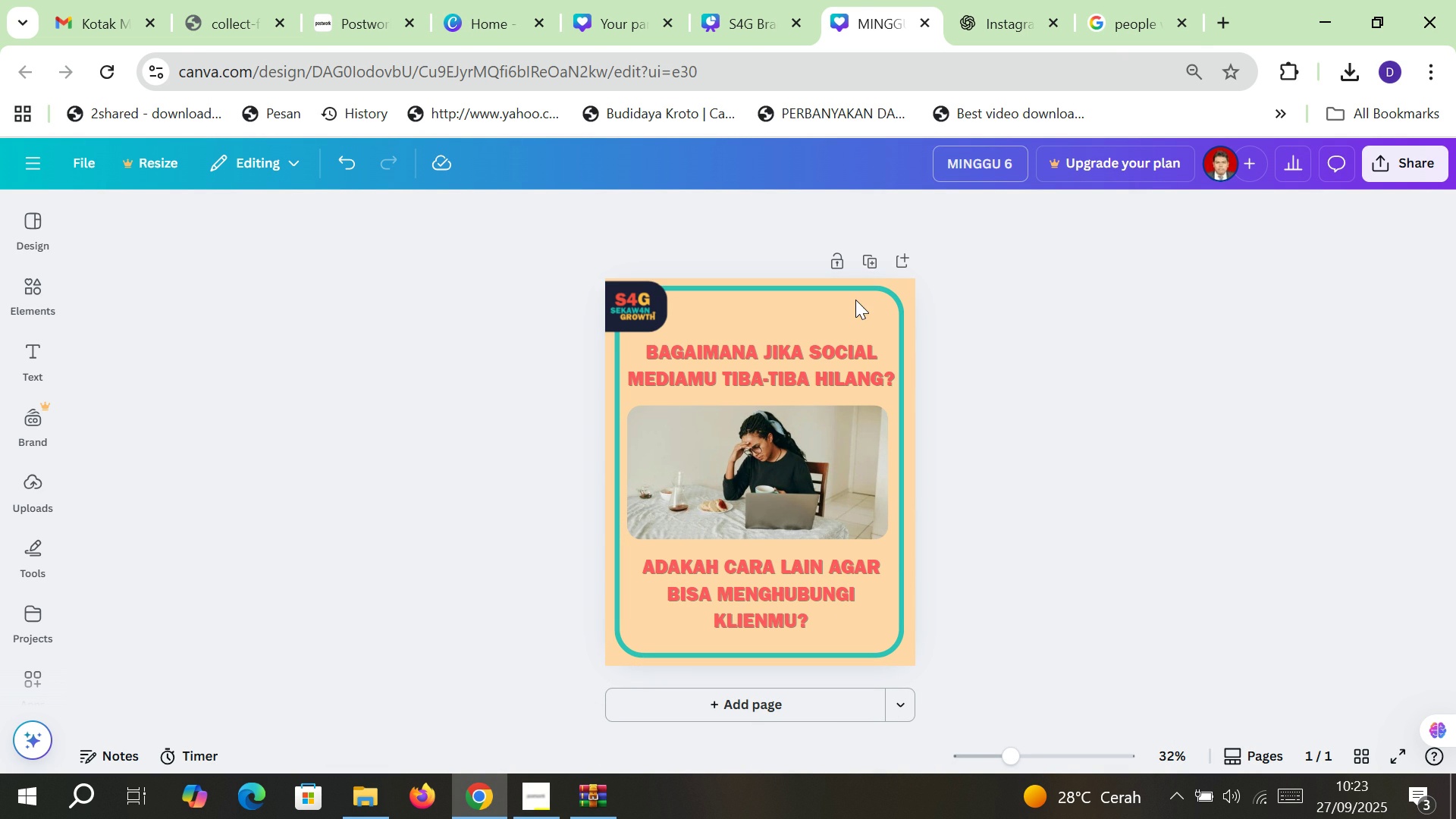 
mouse_move([524, 473])
 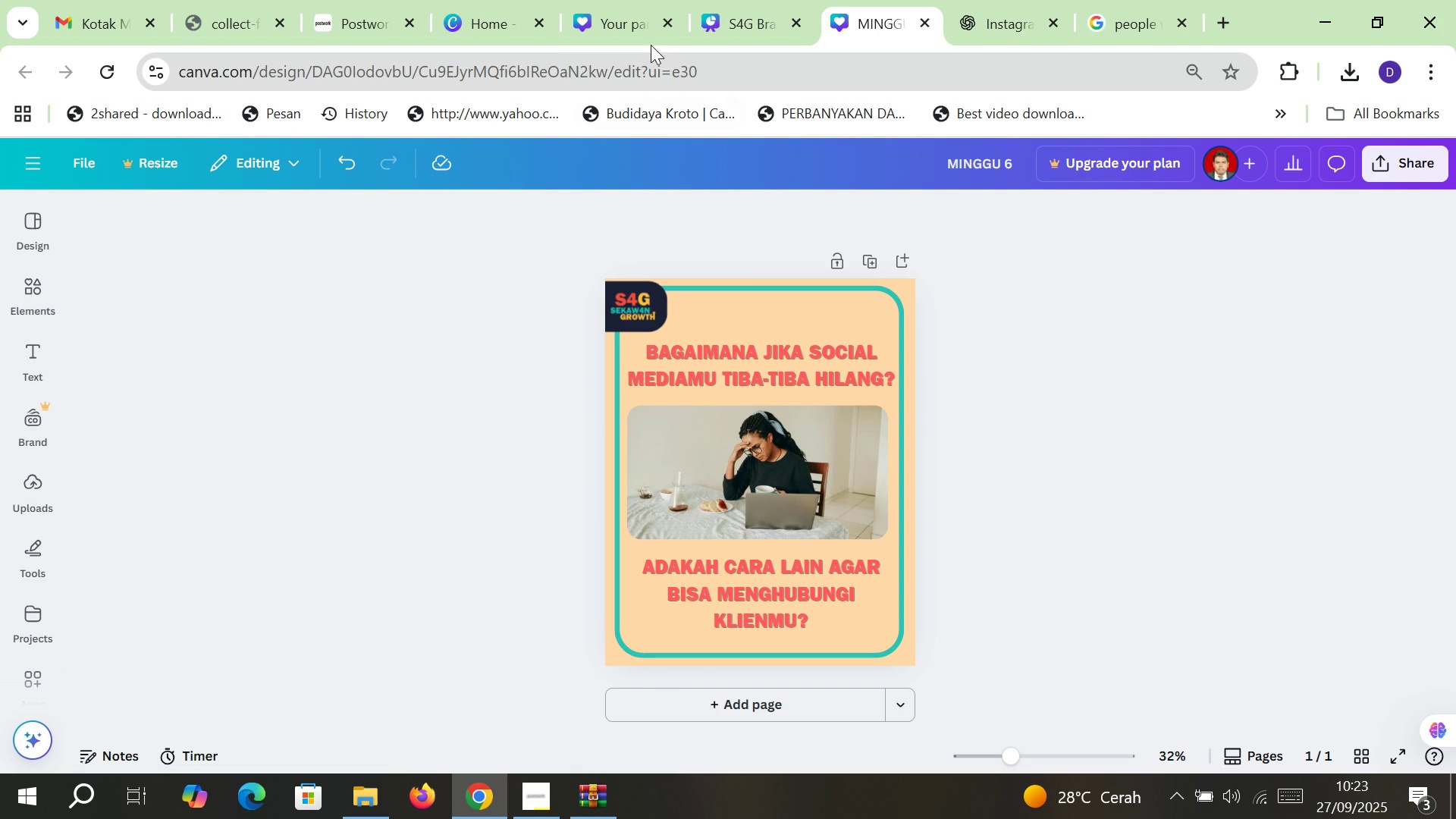 
left_click([630, 0])
 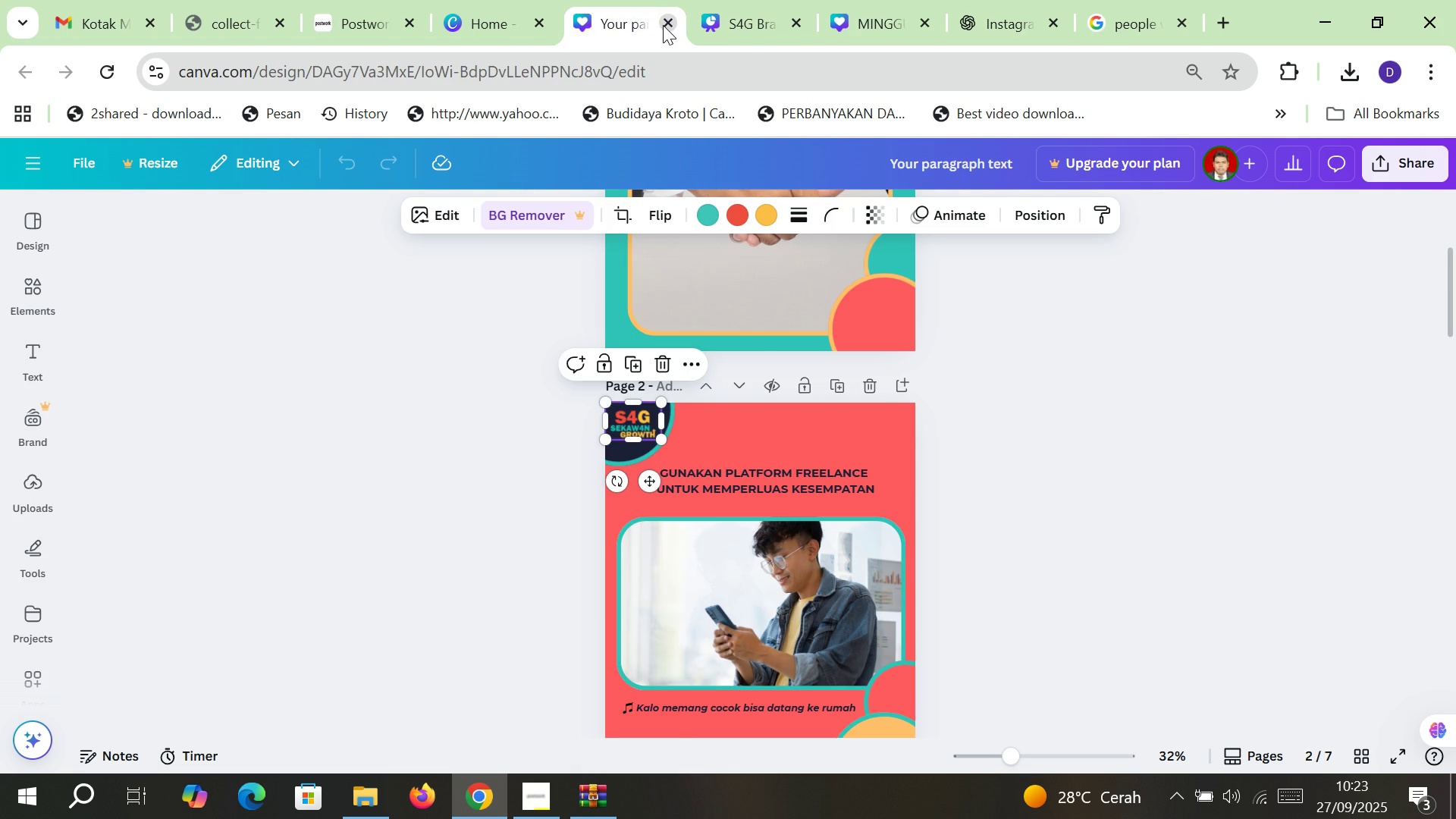 
left_click([664, 25])
 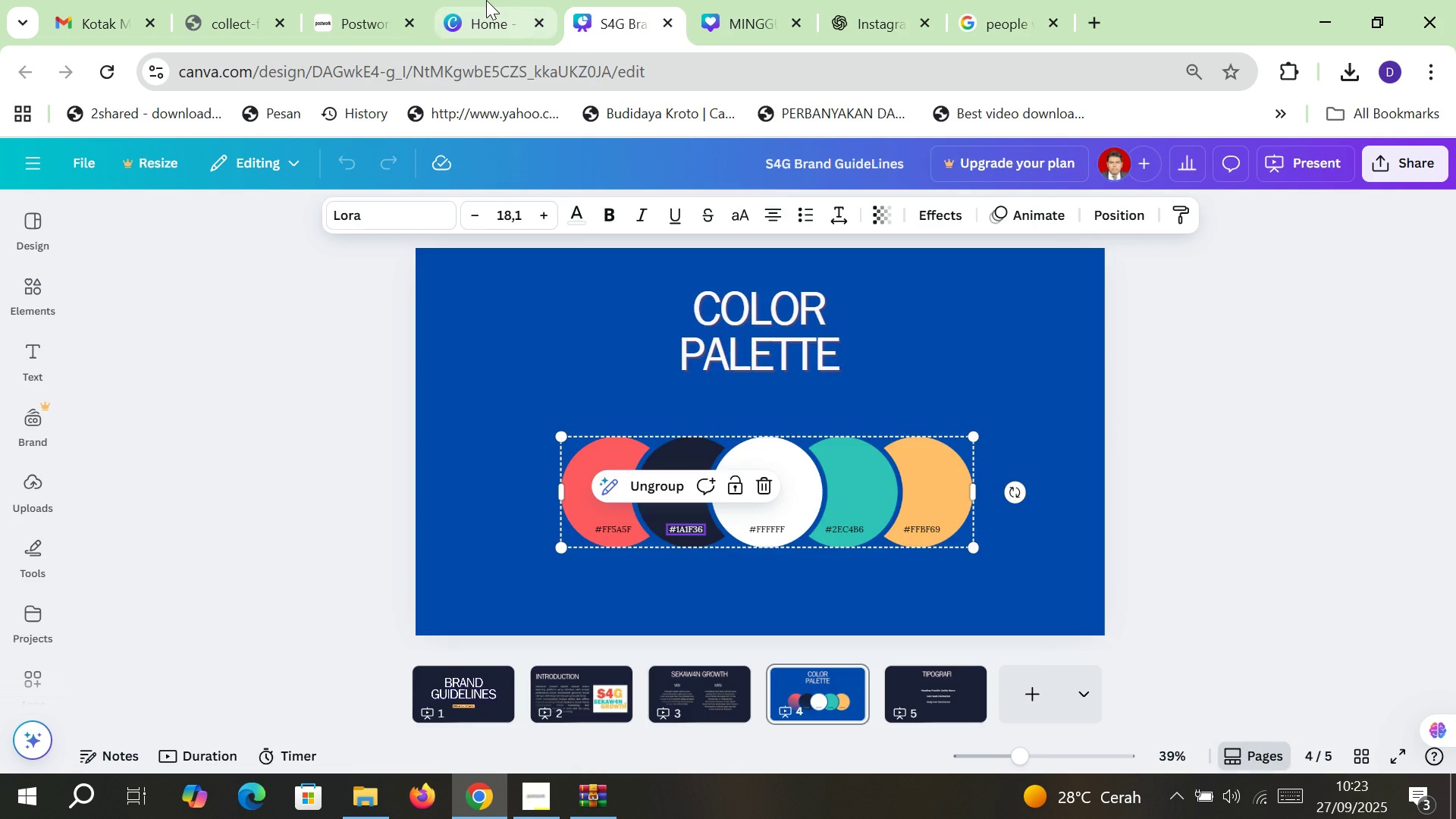 
left_click([486, 0])
 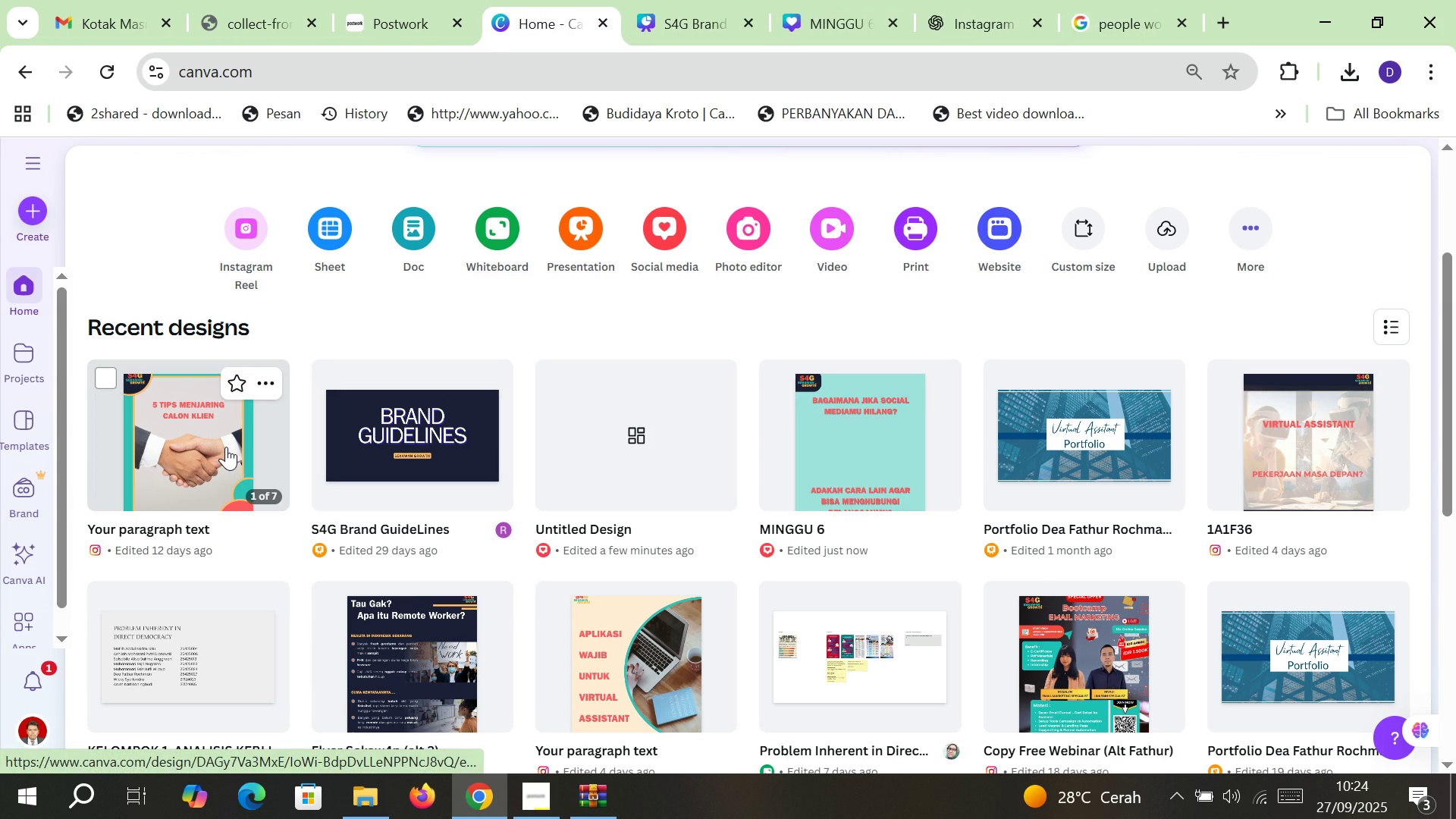 
left_click([226, 447])
 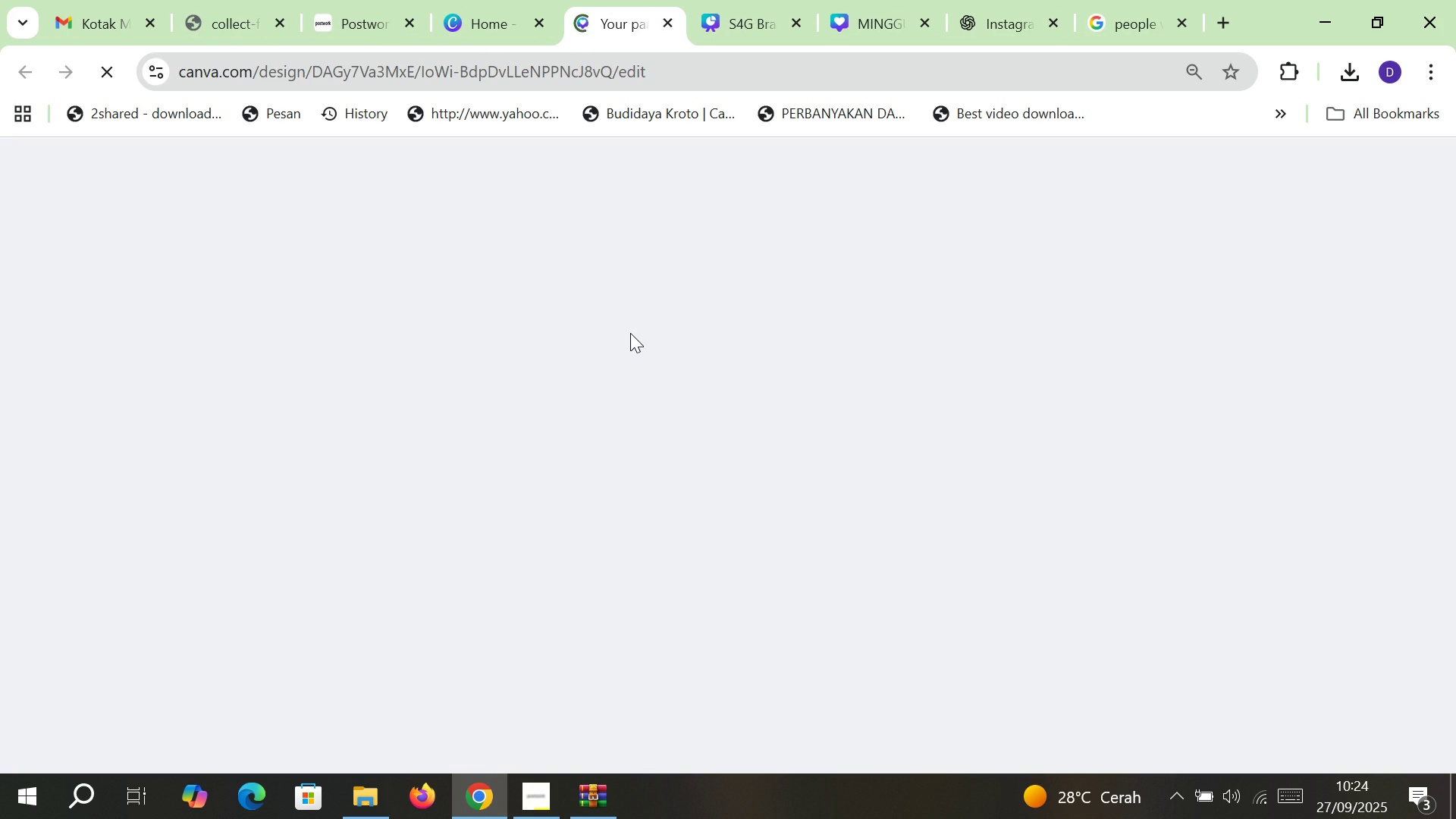 
wait(8.1)
 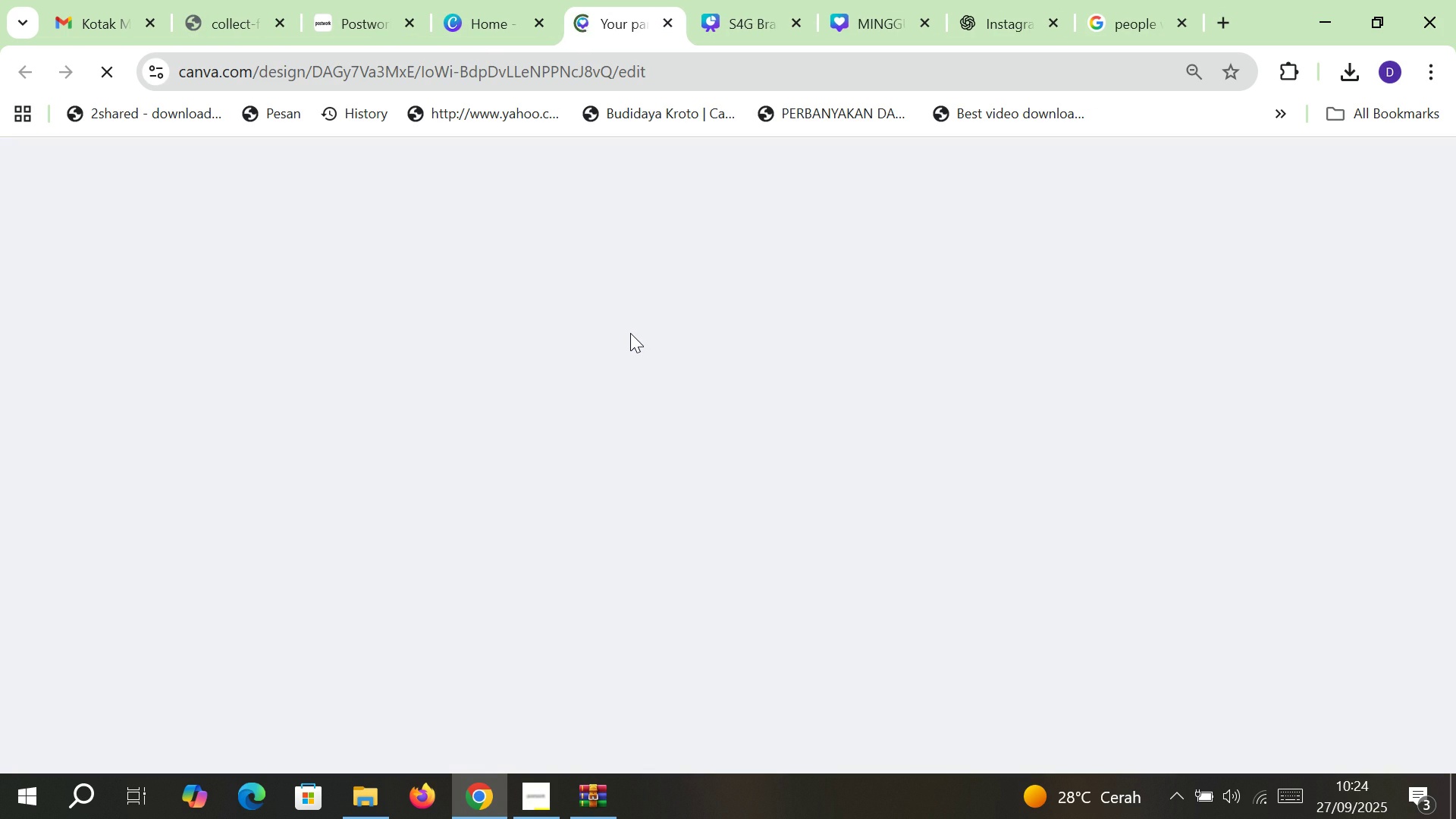 
scroll: coordinate [727, 354], scroll_direction: up, amount: 6.0
 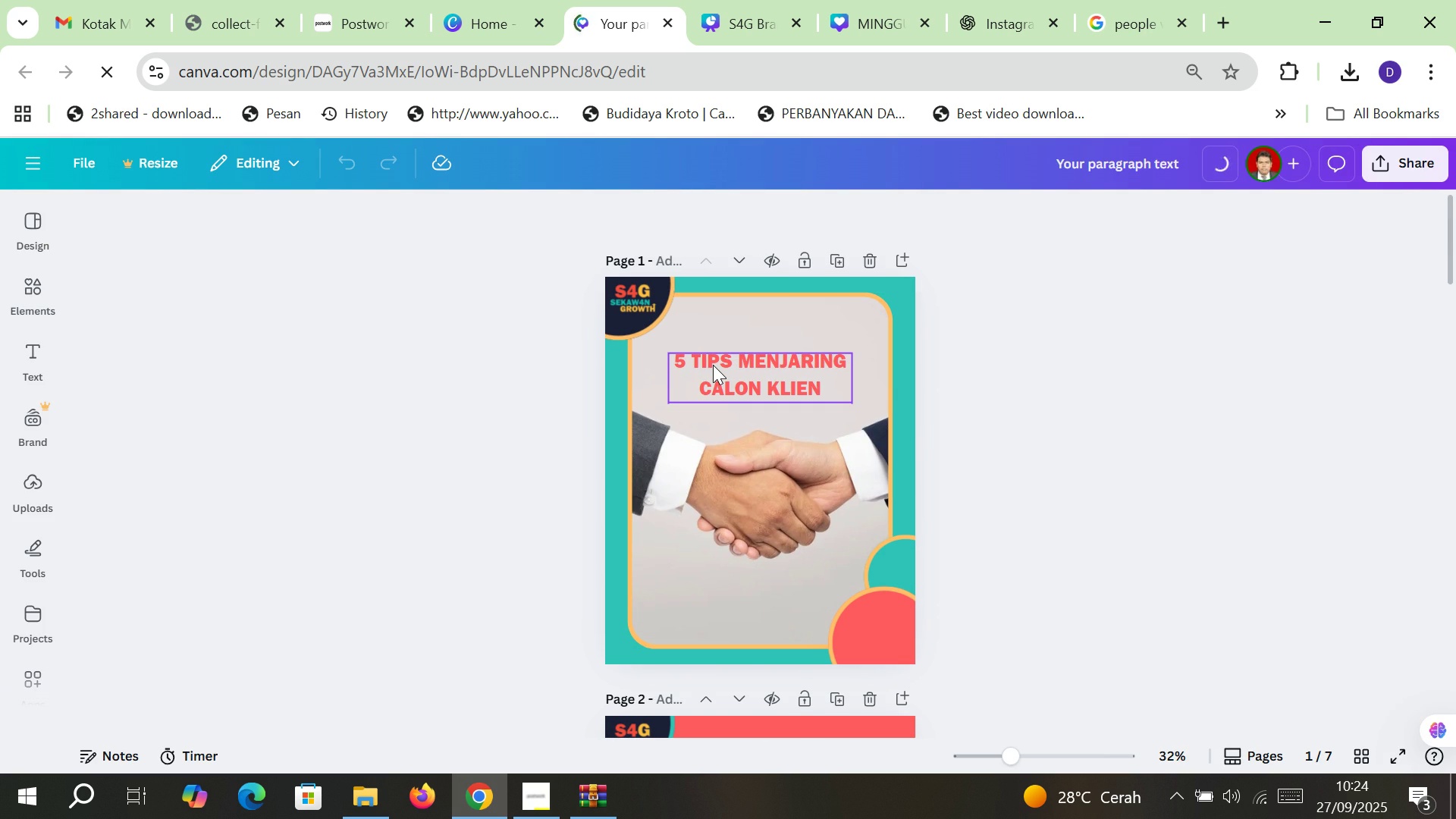 
wait(8.67)
 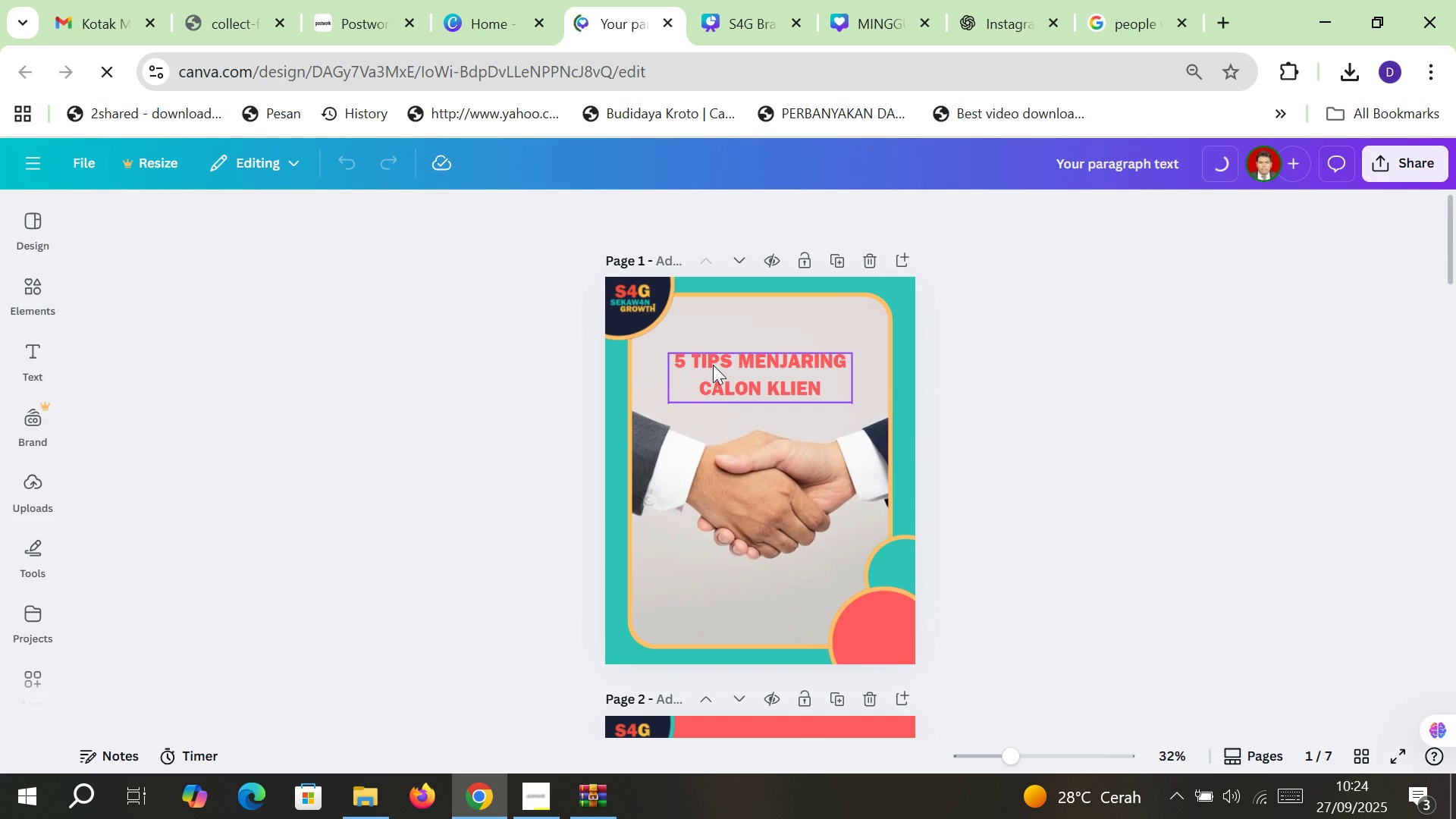 
left_click([128, 743])
 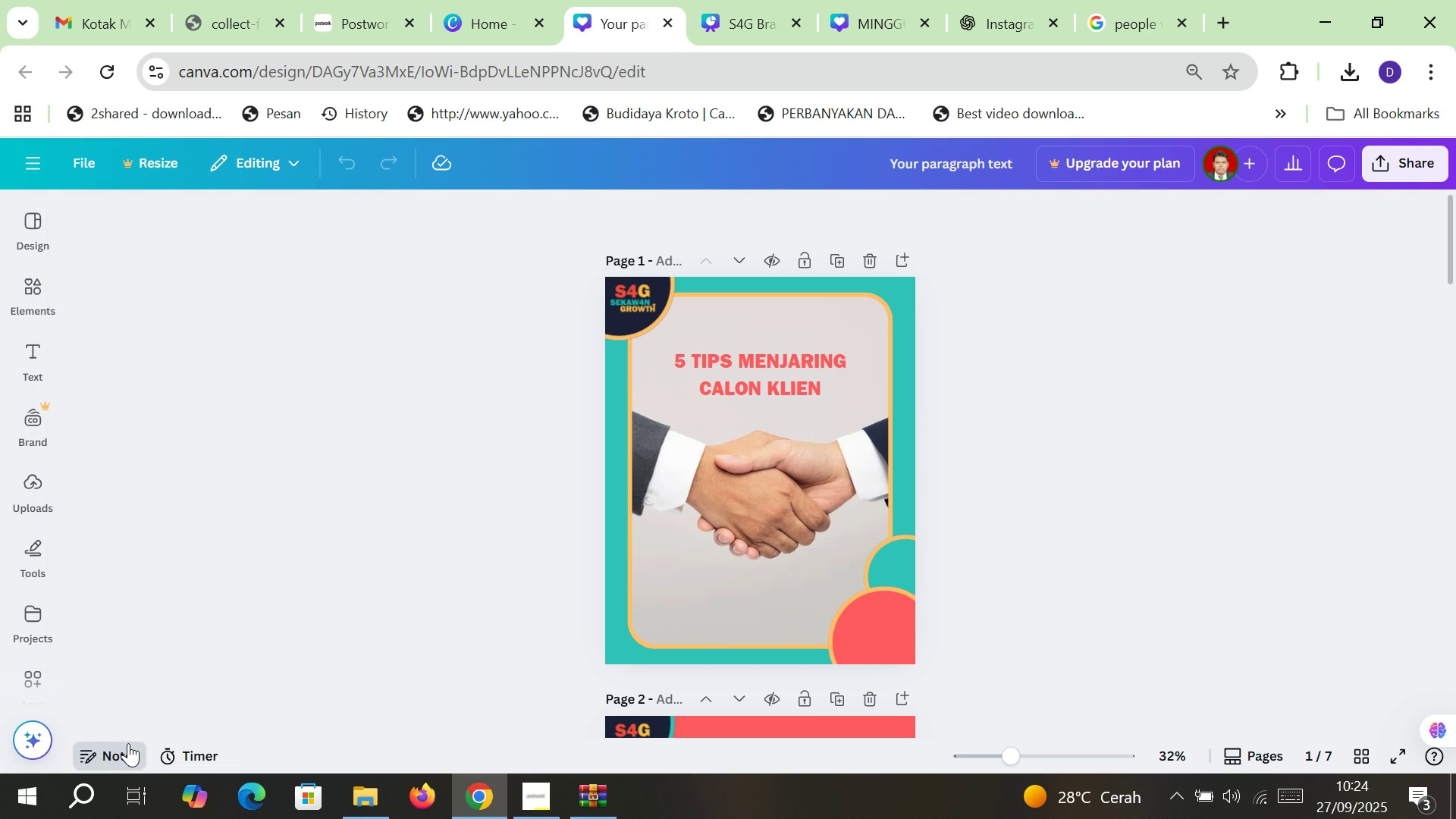 
left_click([128, 743])
 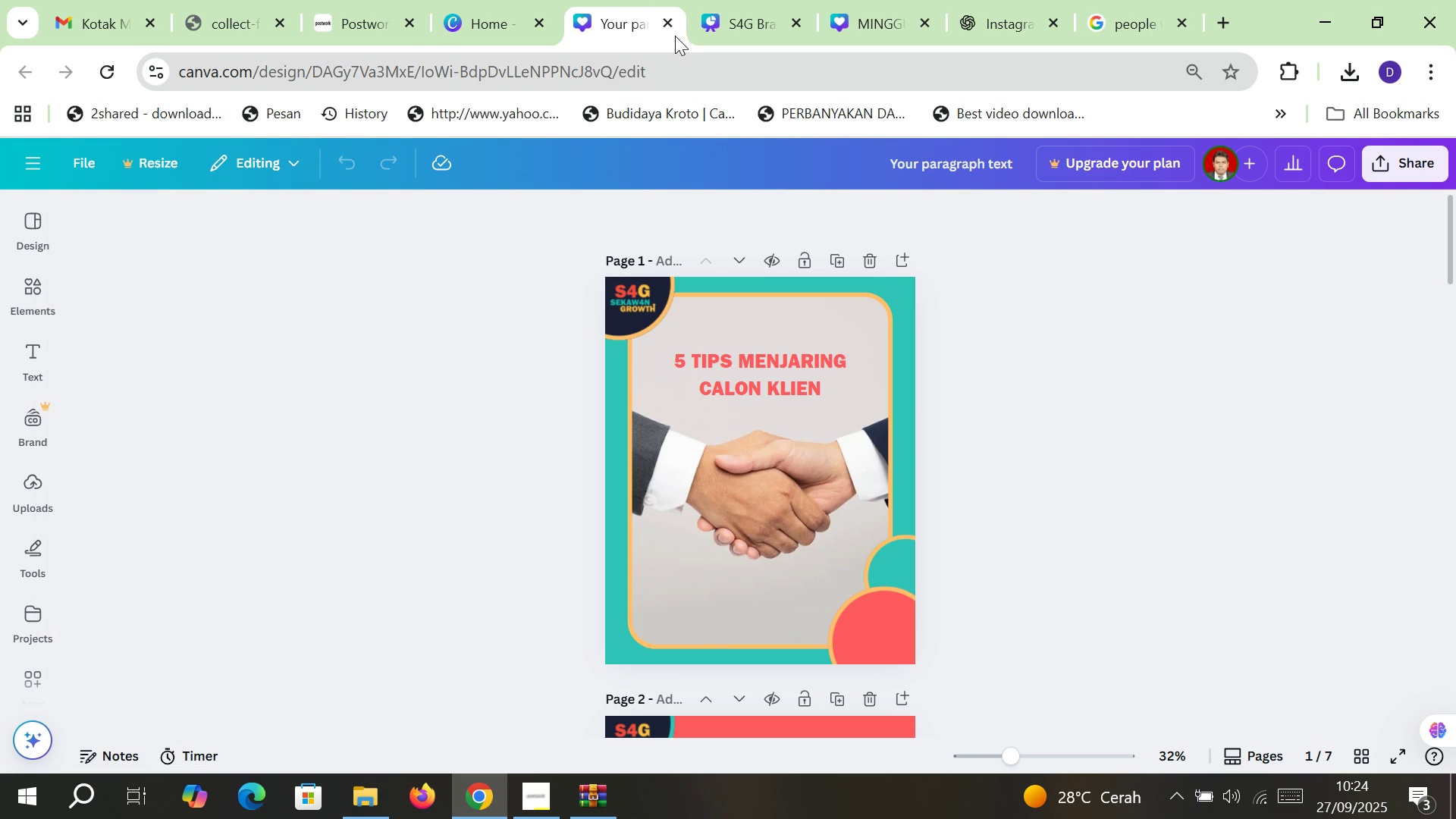 
left_click([673, 34])
 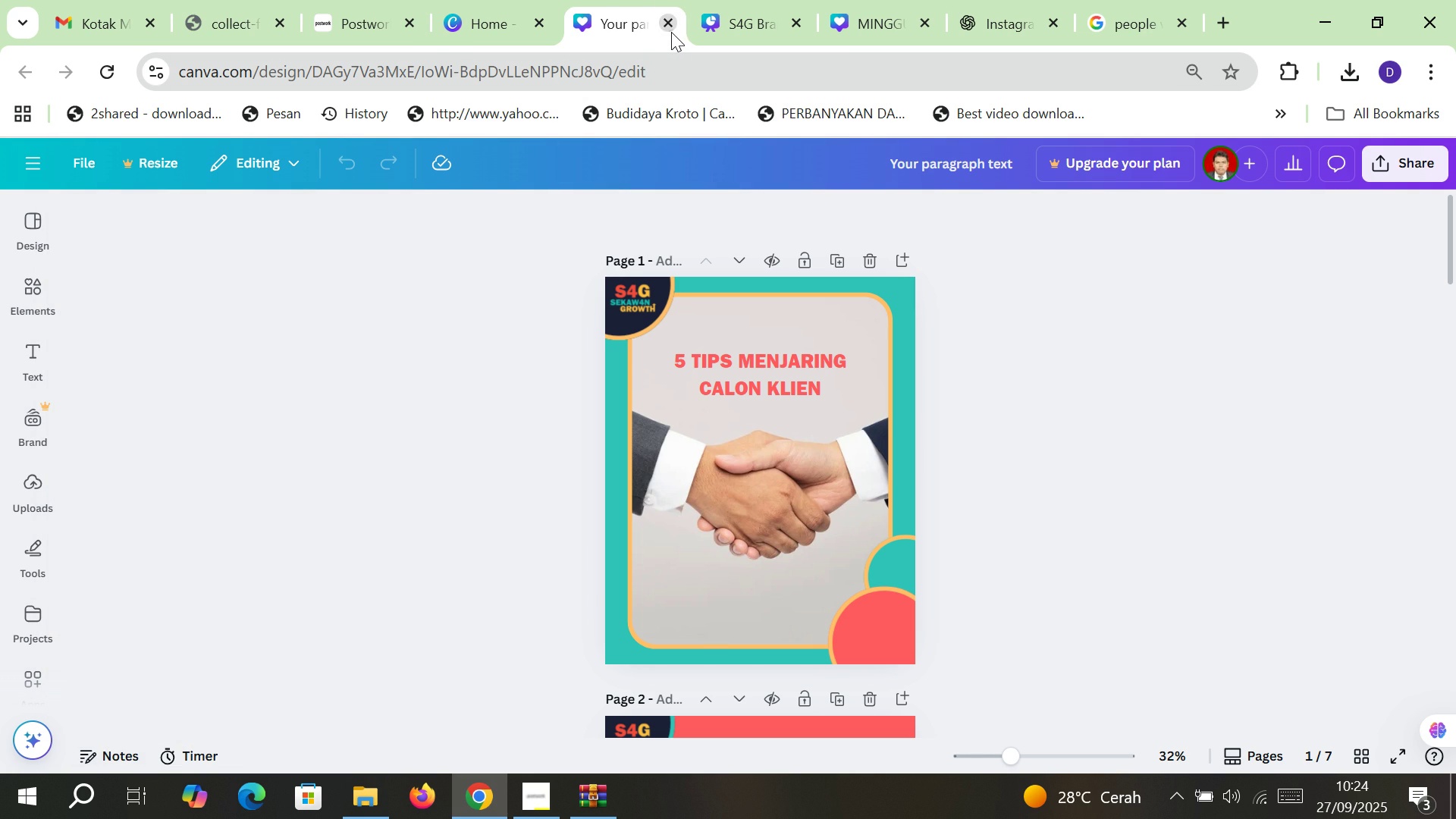 
left_click([671, 32])
 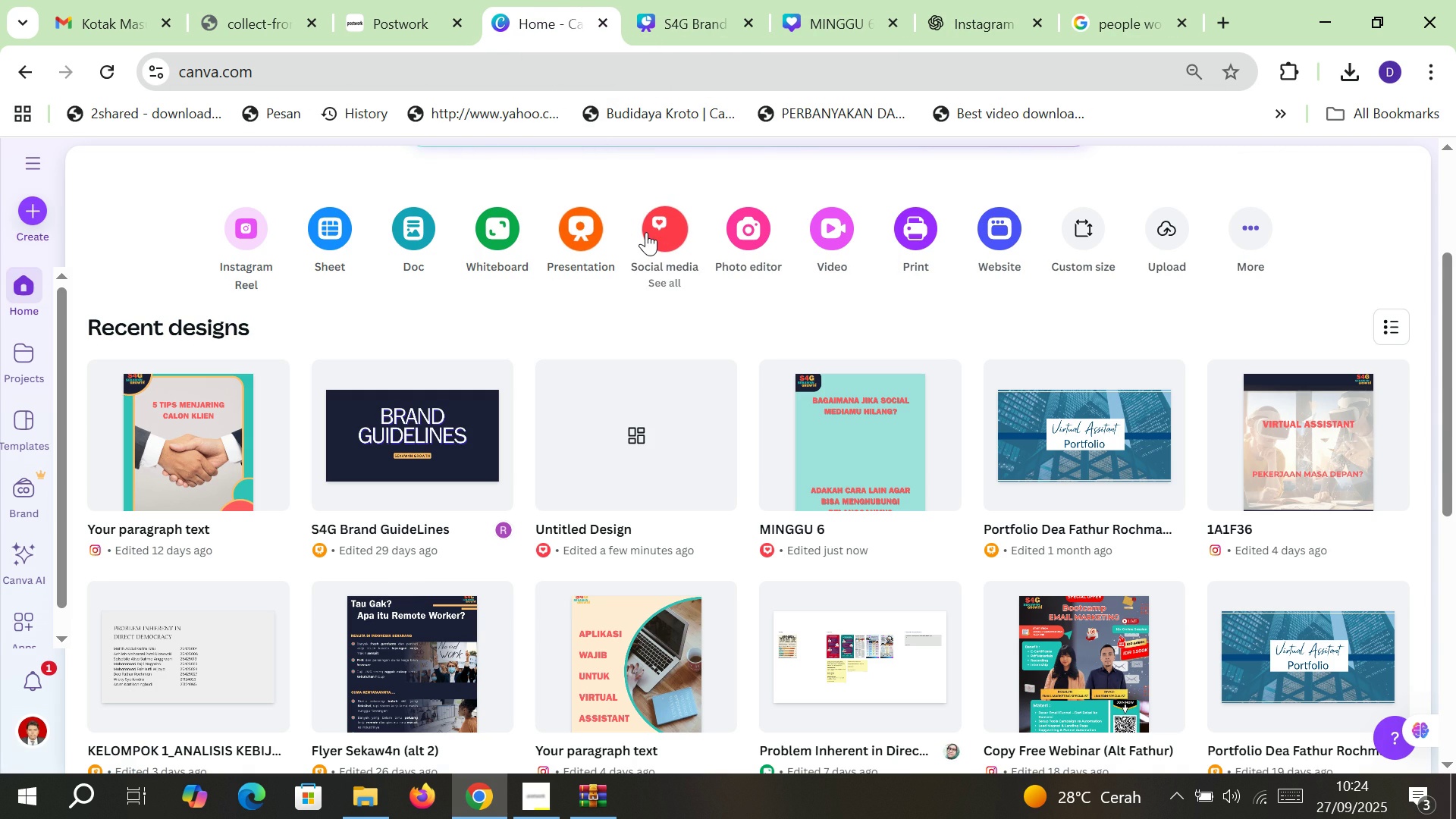 
left_click([646, 232])
 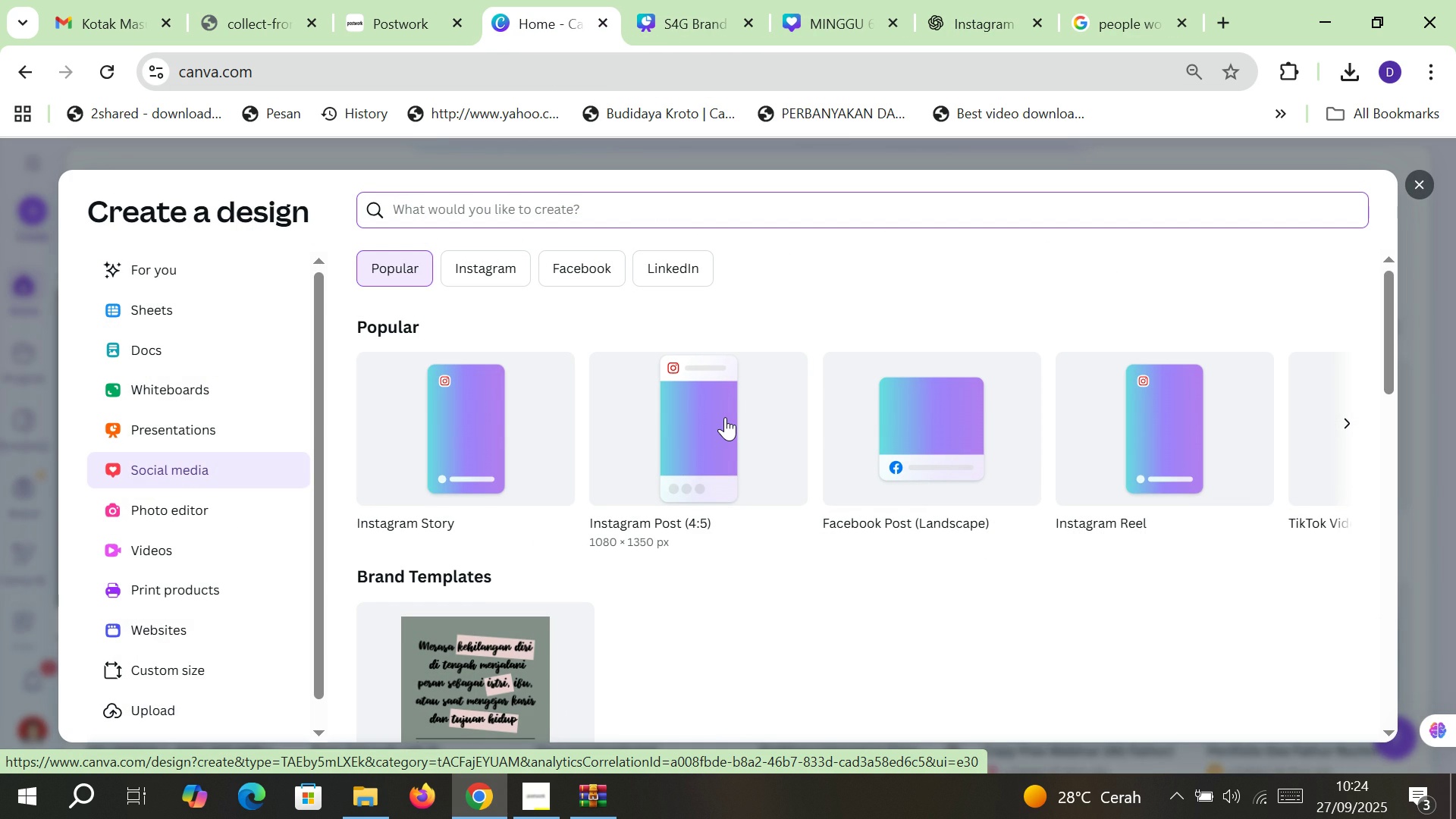 
wait(7.86)
 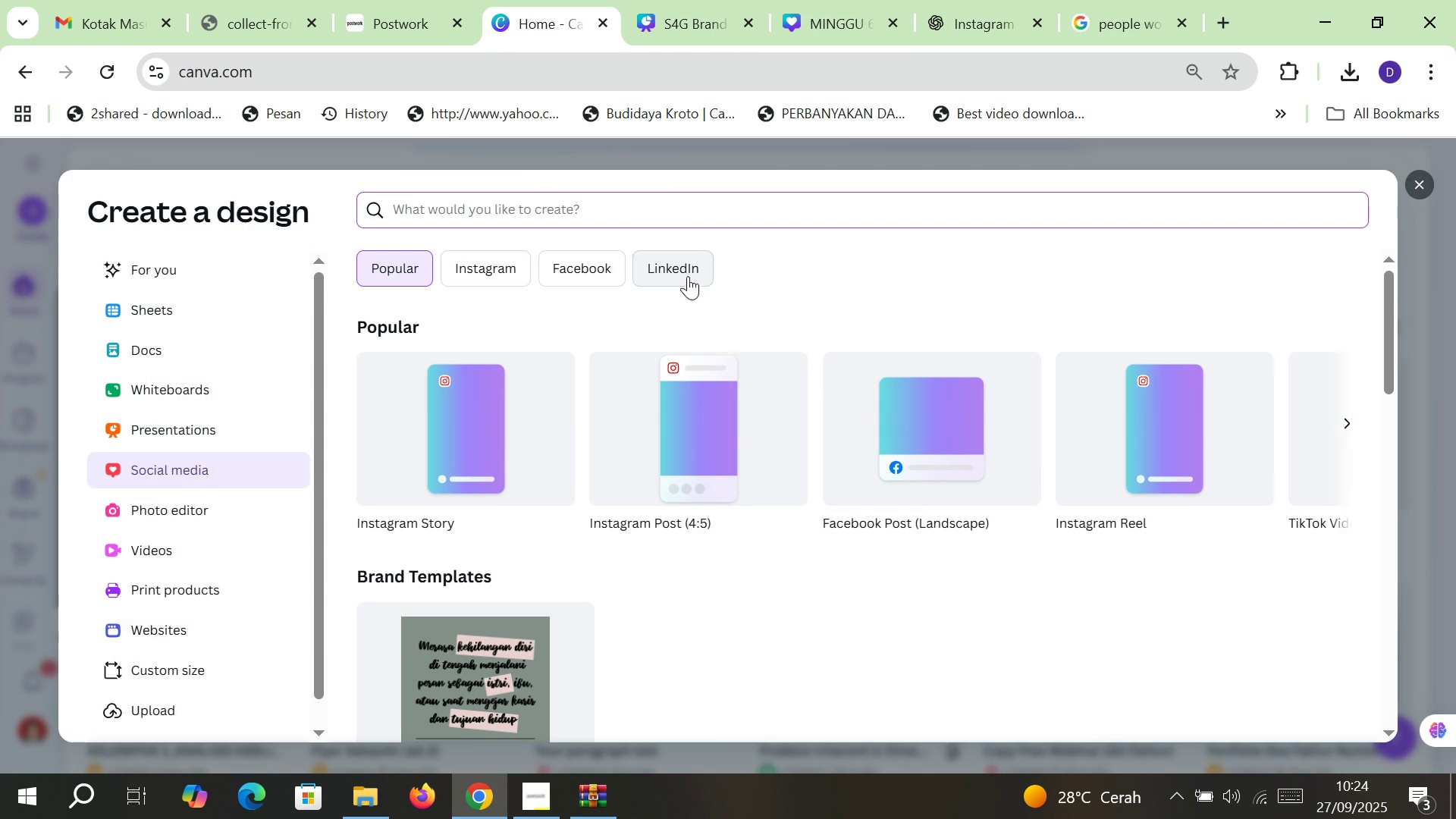 
left_click([725, 417])
 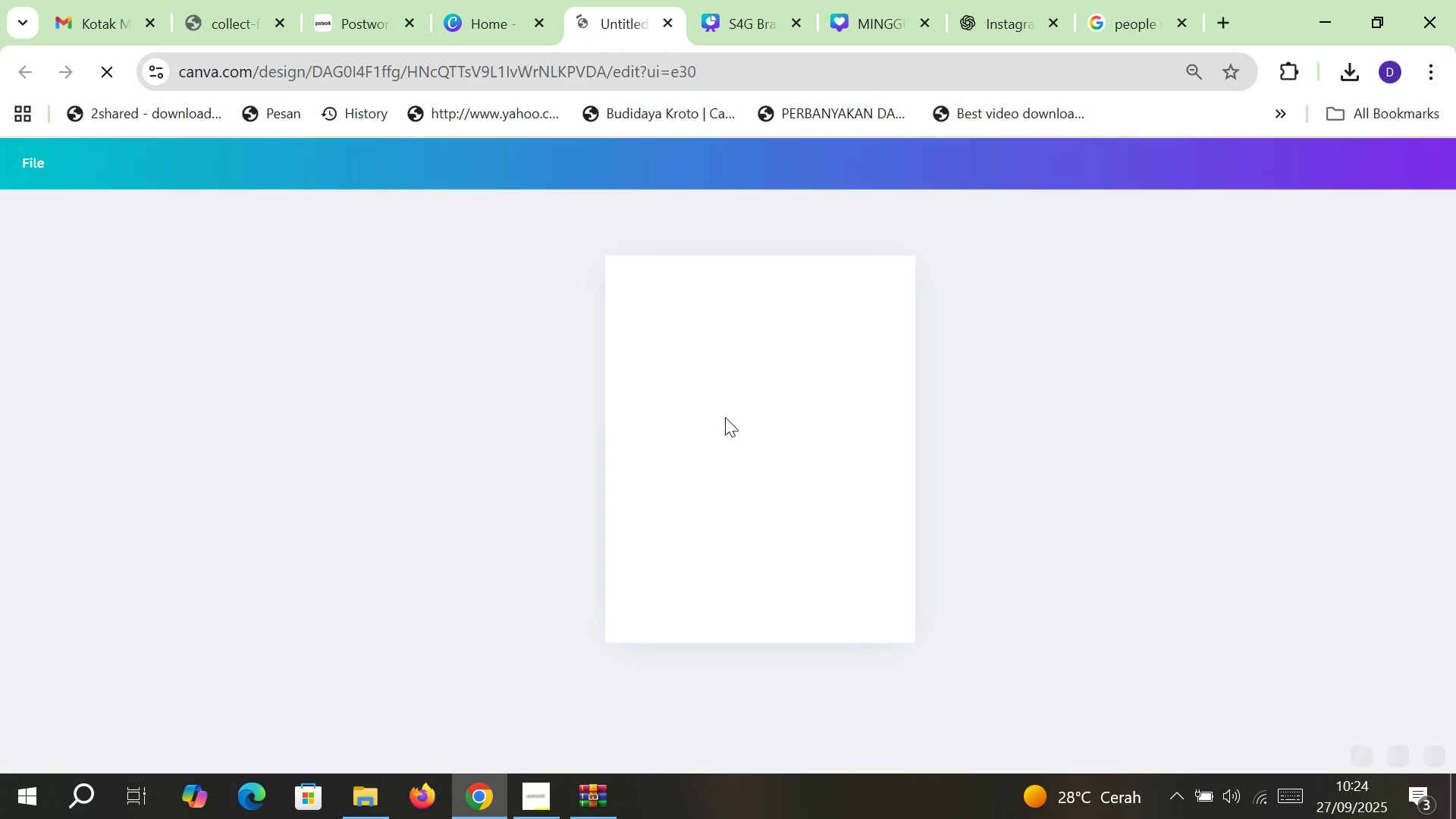 
wait(10.25)
 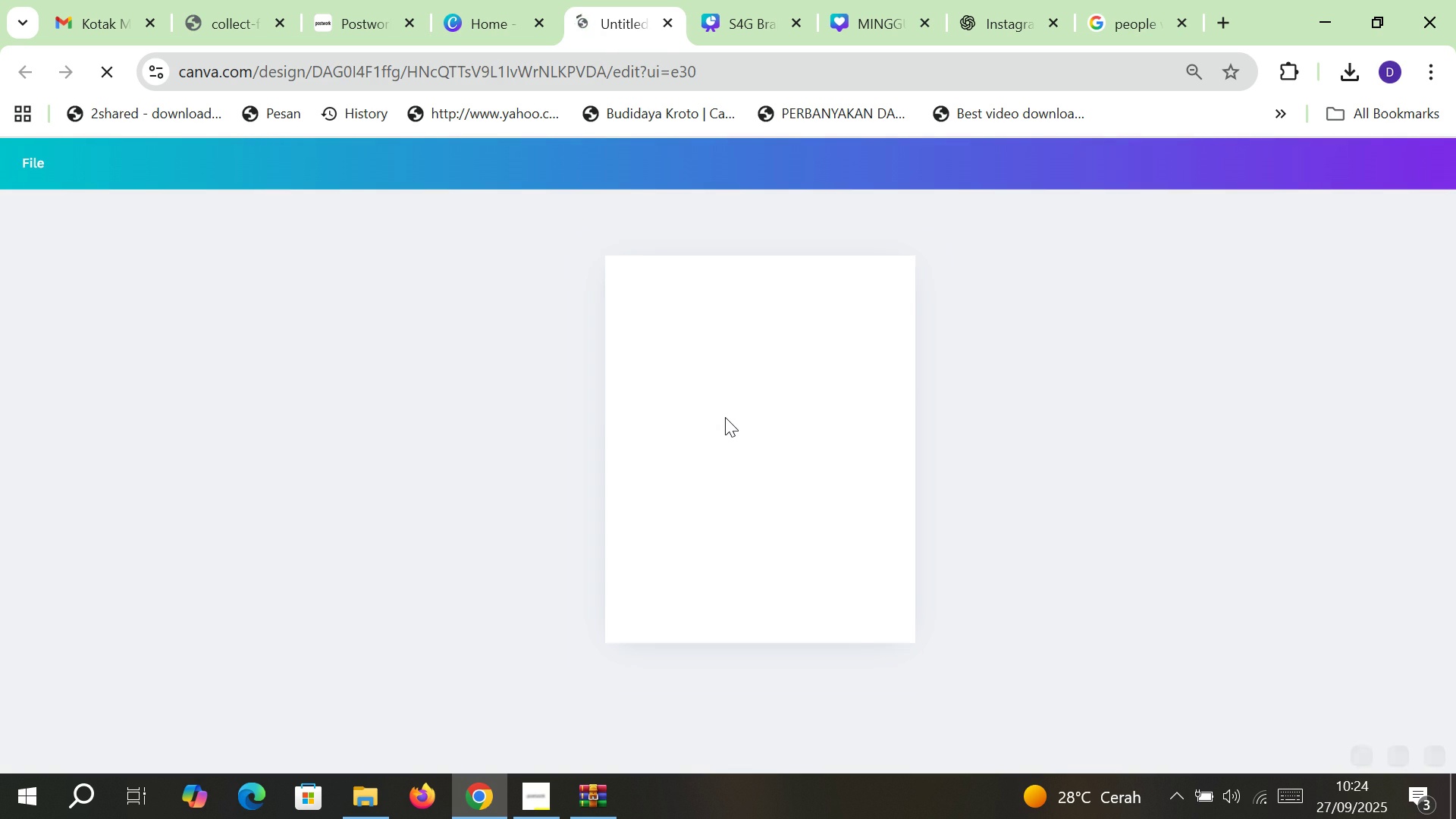 
left_click([1008, 0])
 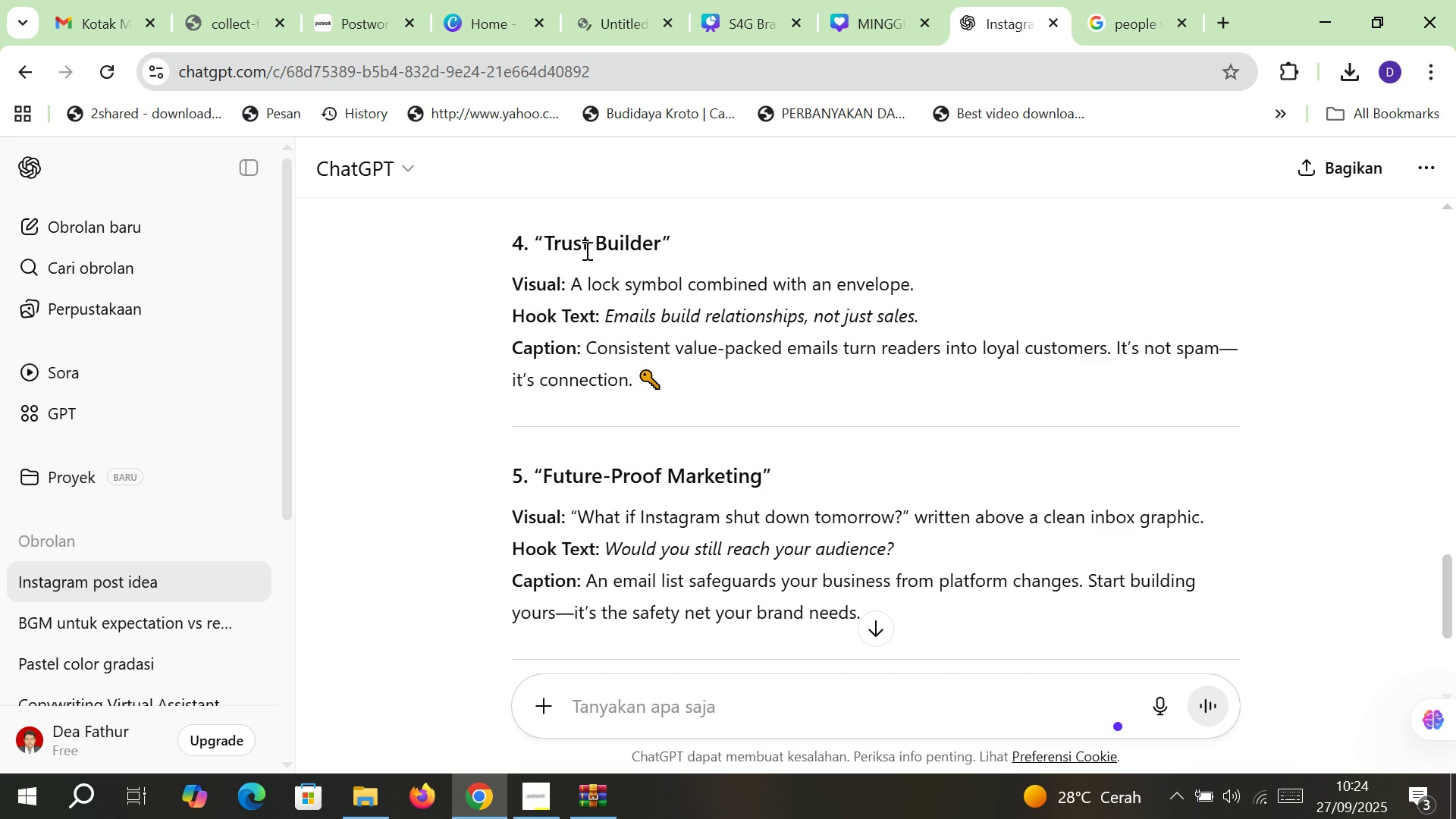 
scroll: coordinate [679, 333], scroll_direction: up, amount: 9.0